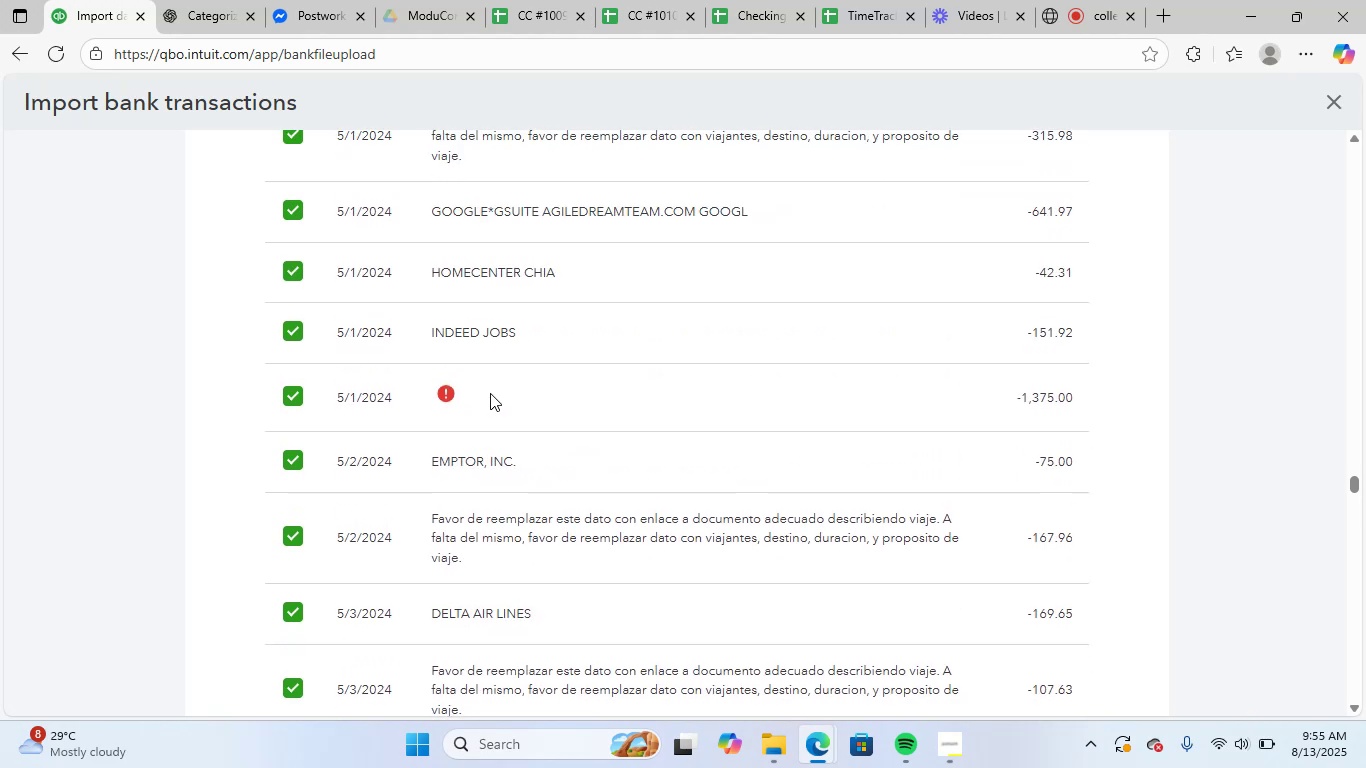 
left_click([291, 401])
 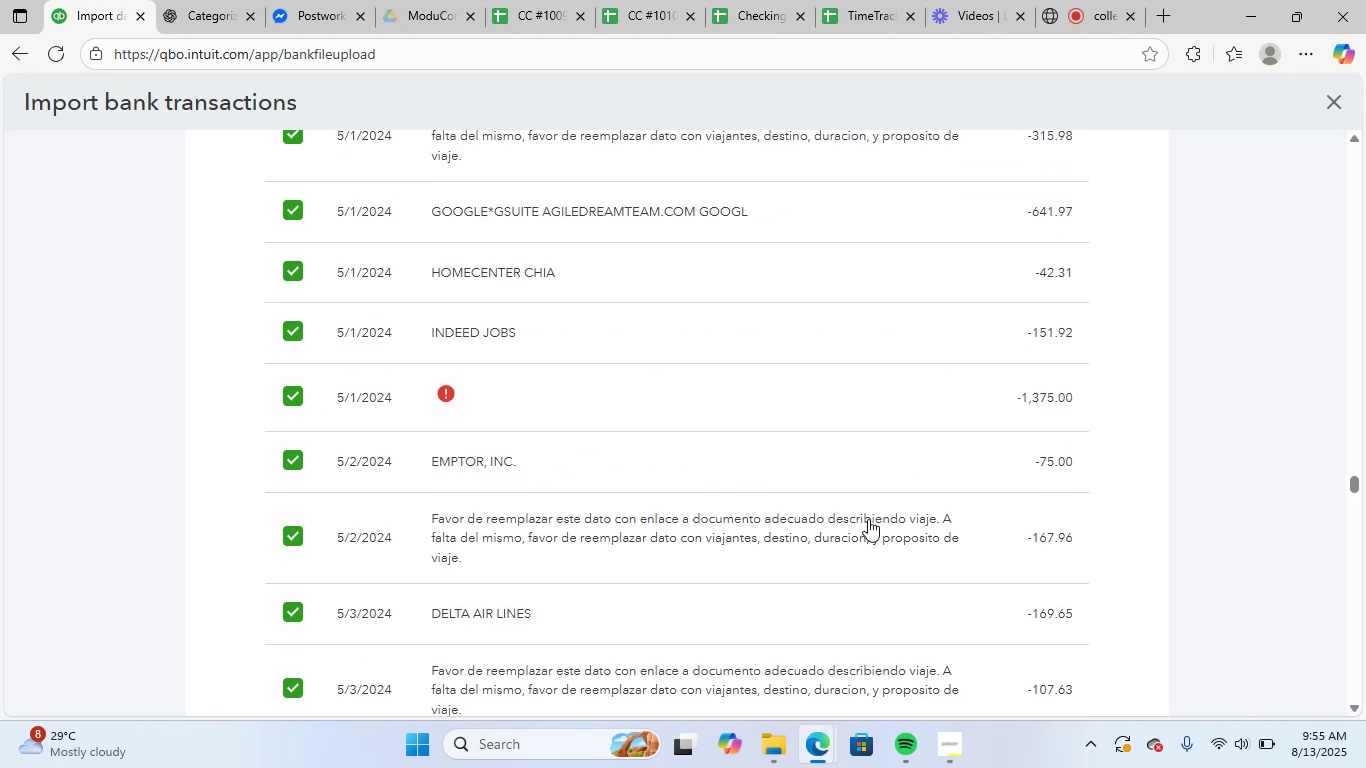 
scroll: coordinate [868, 522], scroll_direction: down, amount: 3.0
 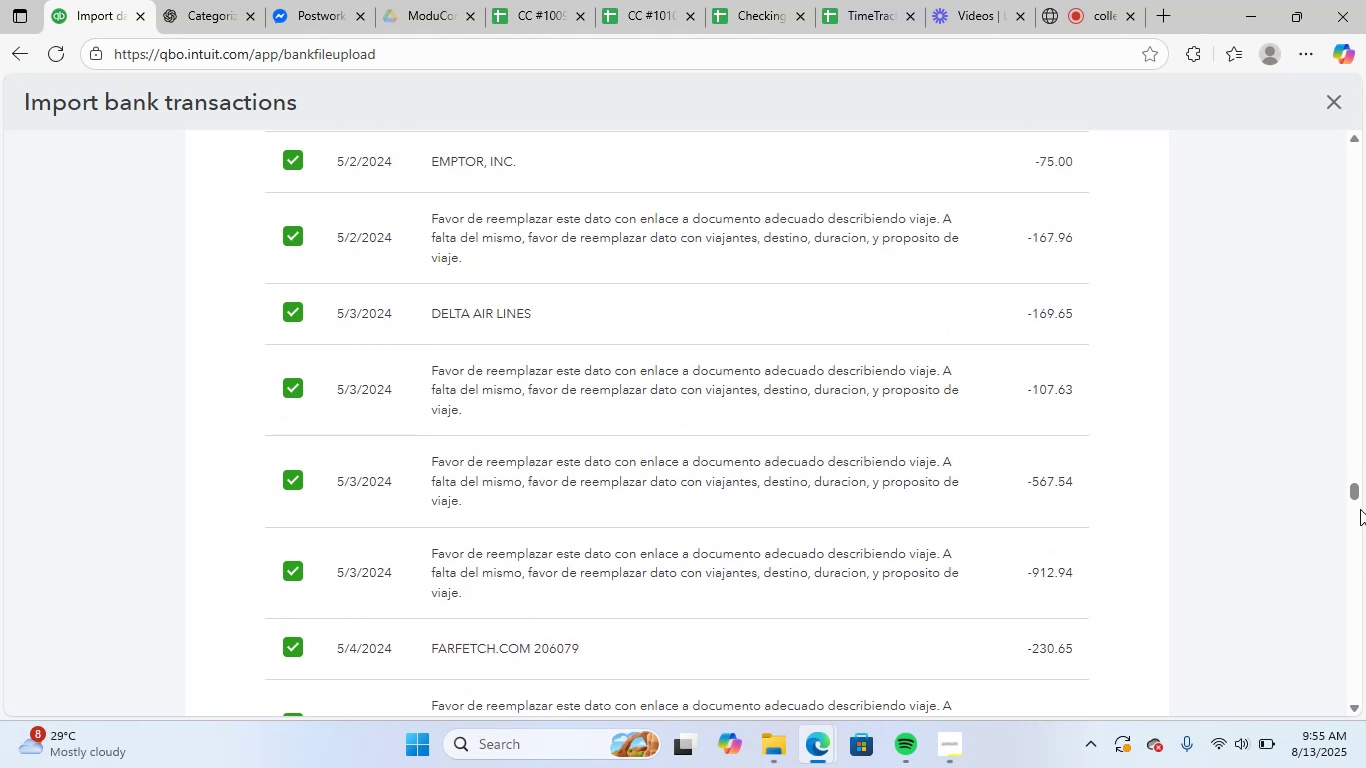 
left_click_drag(start_coordinate=[1362, 497], to_coordinate=[1350, 557])
 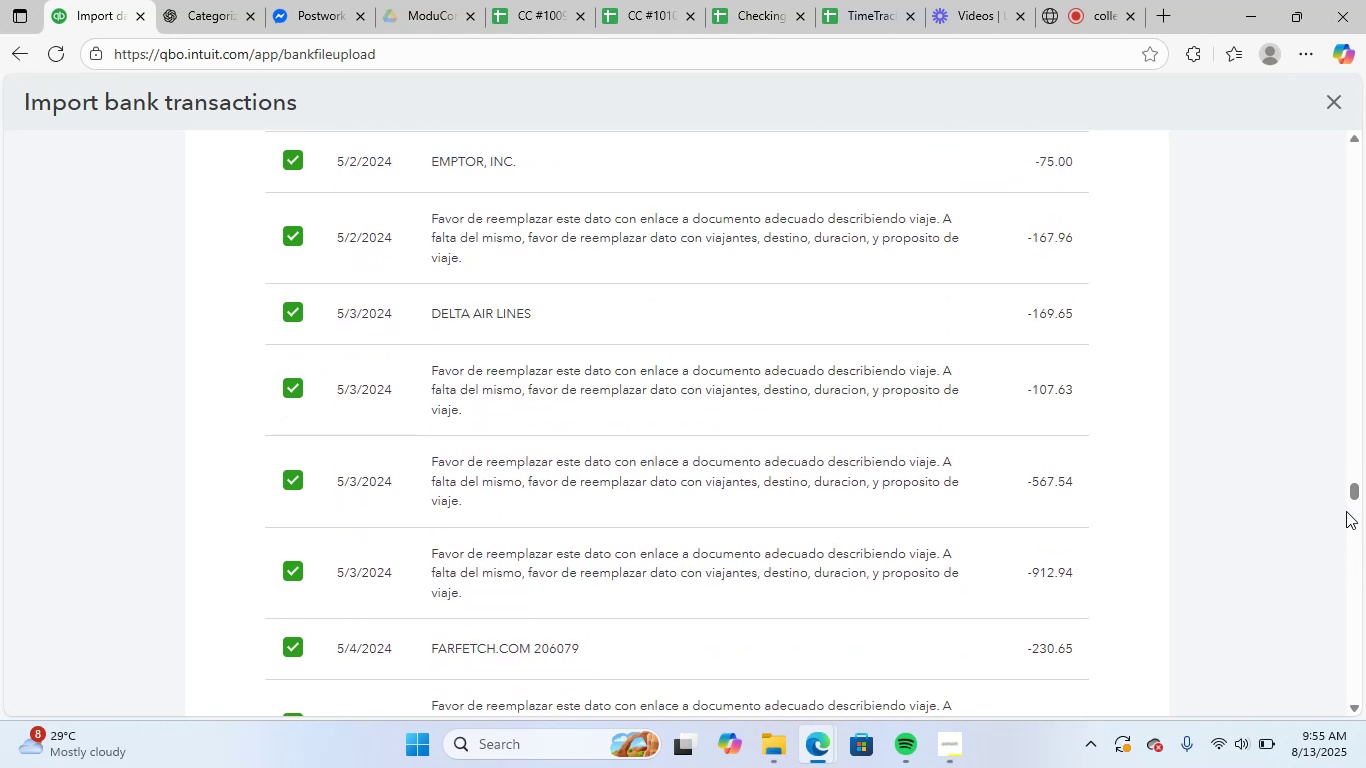 
left_click_drag(start_coordinate=[1356, 491], to_coordinate=[1358, 711])
 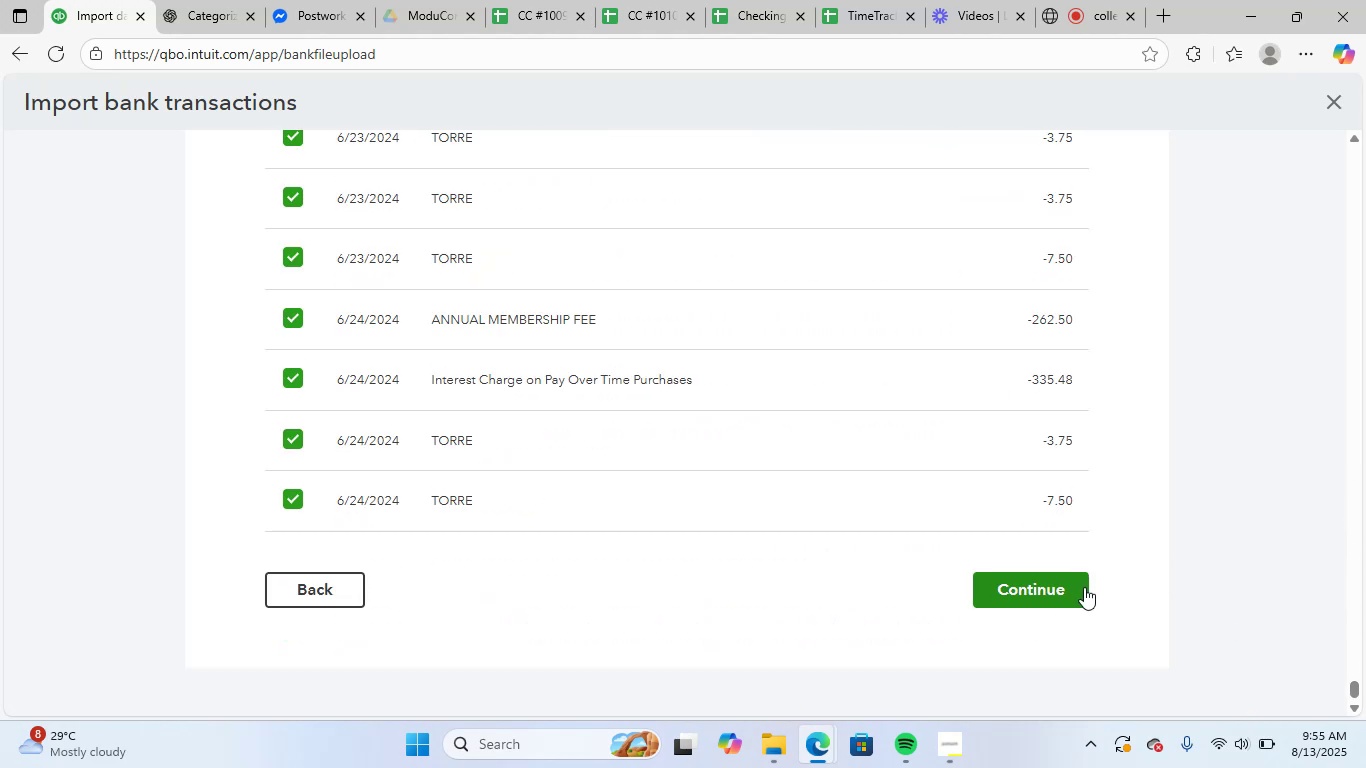 
left_click([1065, 590])
 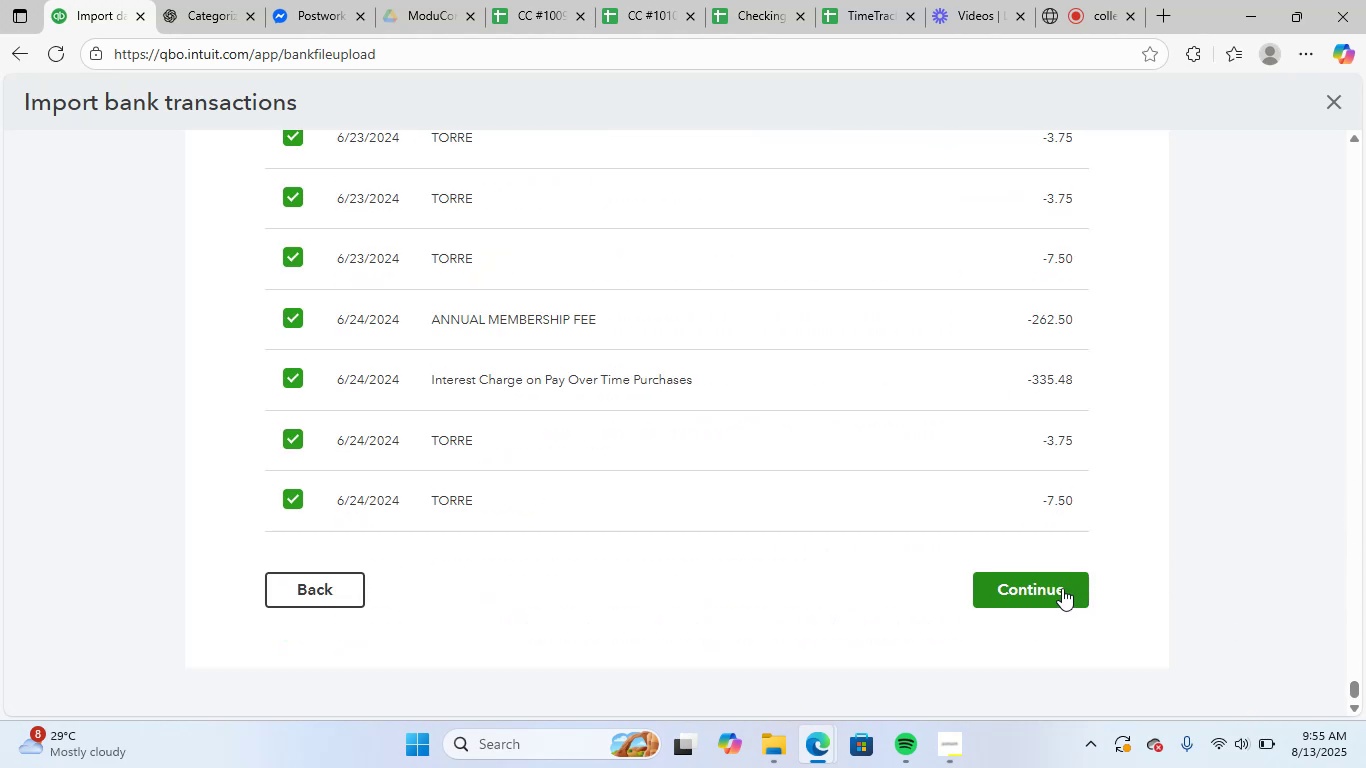 
mouse_move([622, 339])
 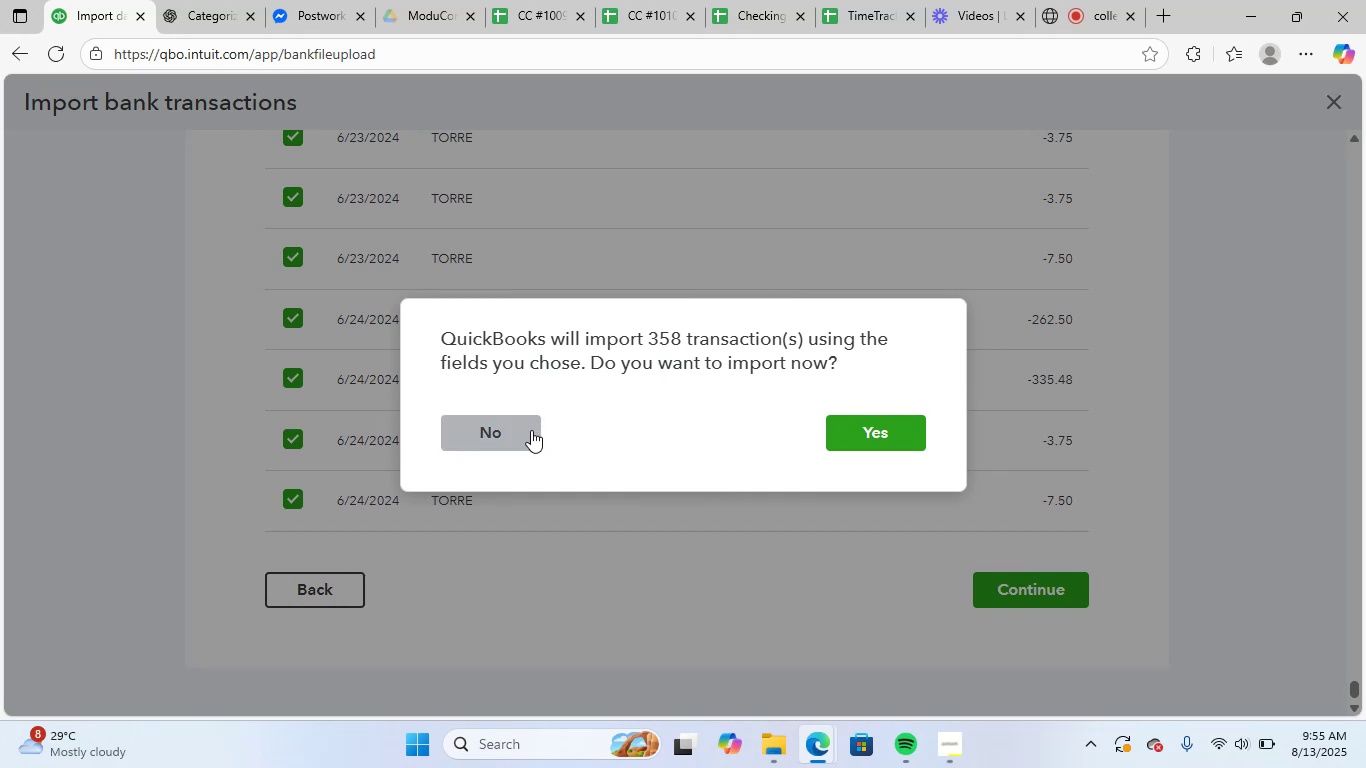 
left_click([529, 431])
 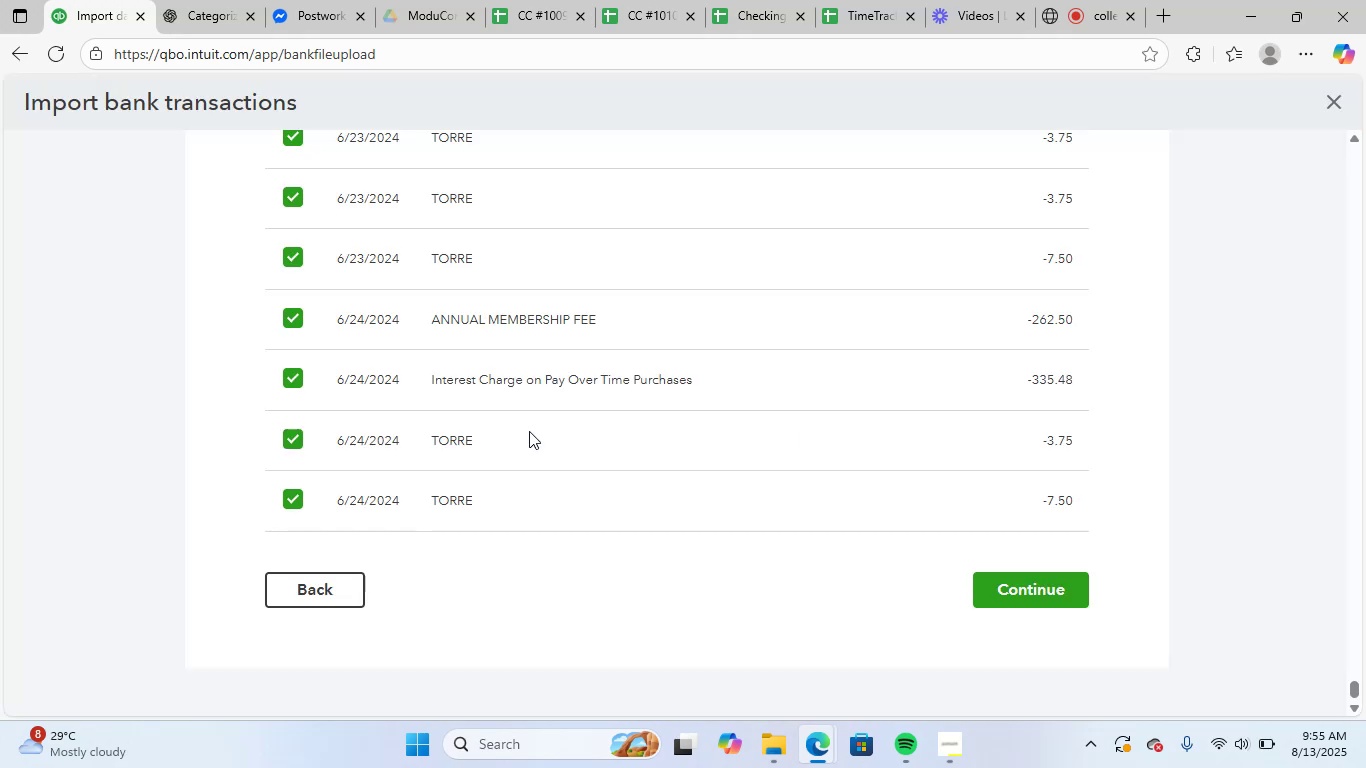 
scroll: coordinate [780, 453], scroll_direction: up, amount: 5.0
 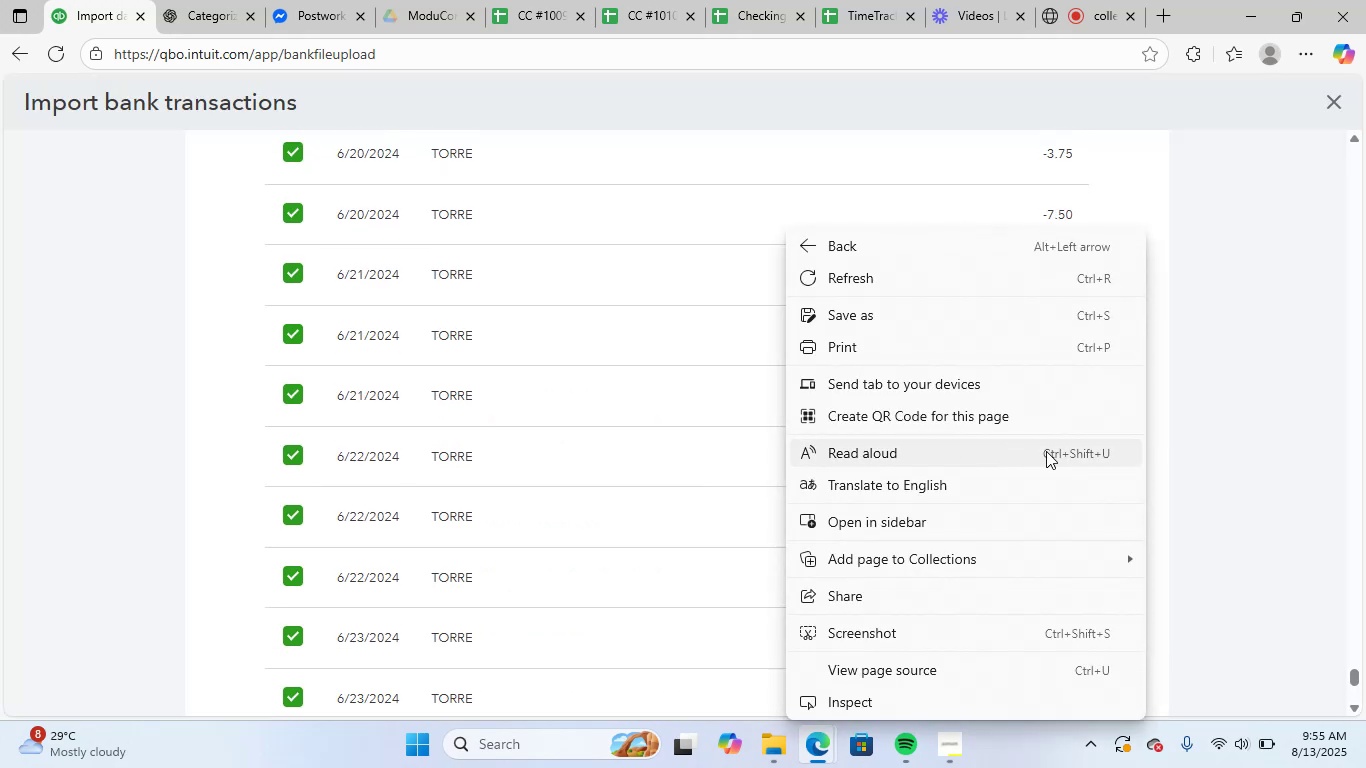 
left_click([1181, 431])
 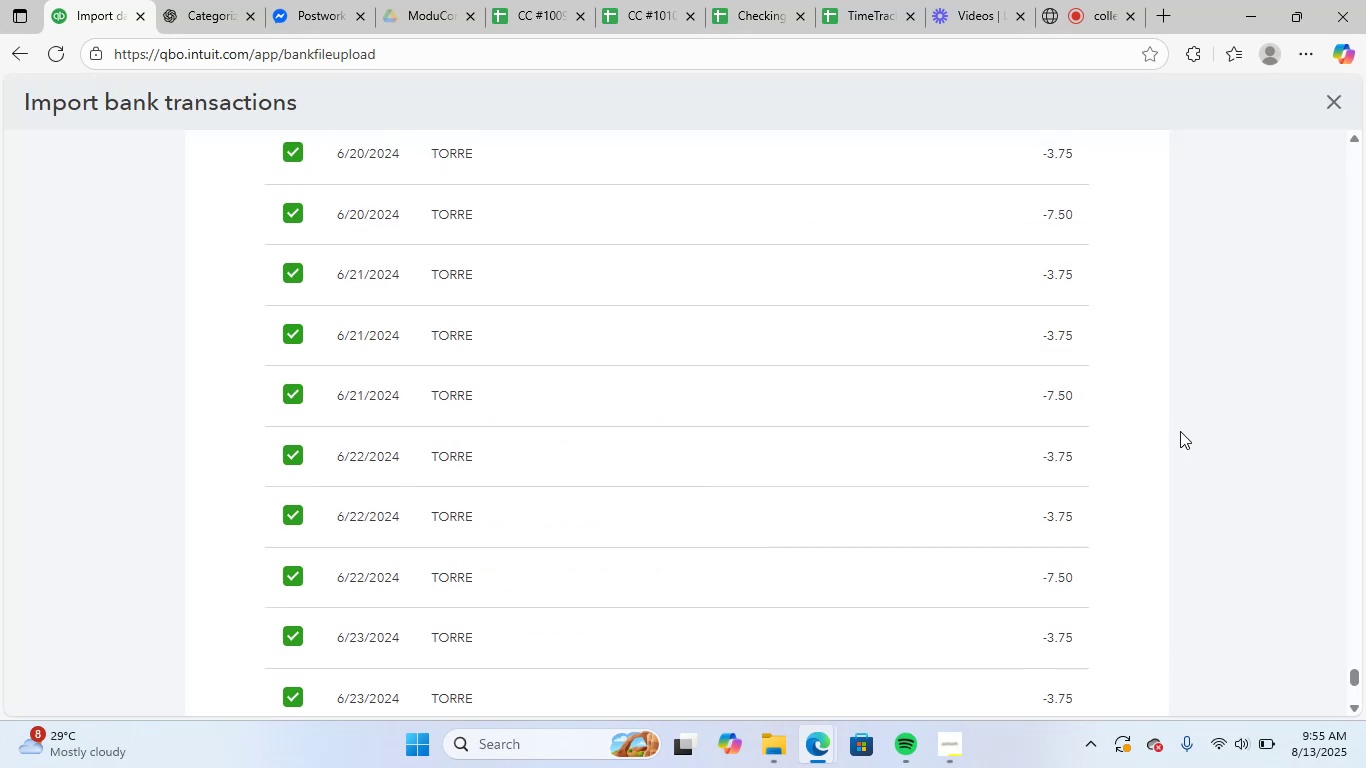 
scroll: coordinate [798, 420], scroll_direction: up, amount: 50.0
 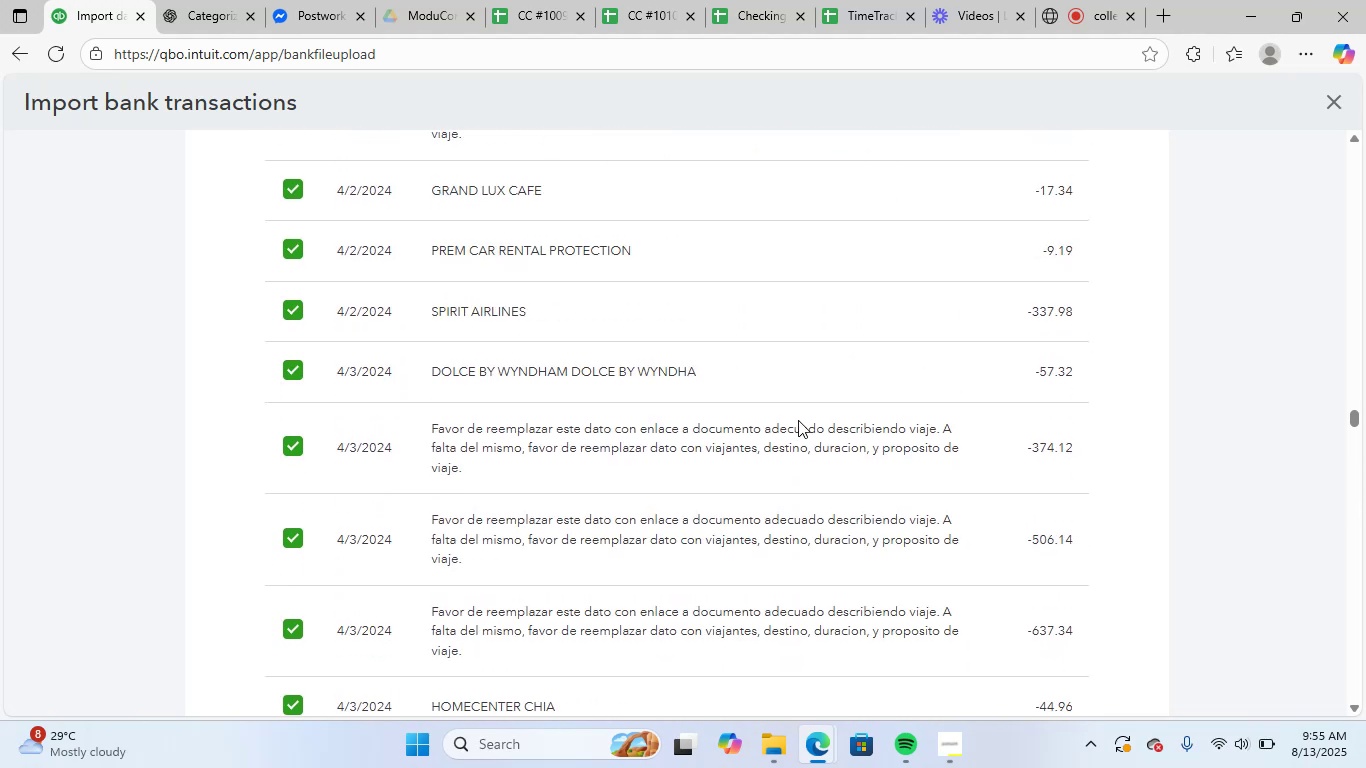 
scroll: coordinate [1002, 406], scroll_direction: up, amount: 19.0
 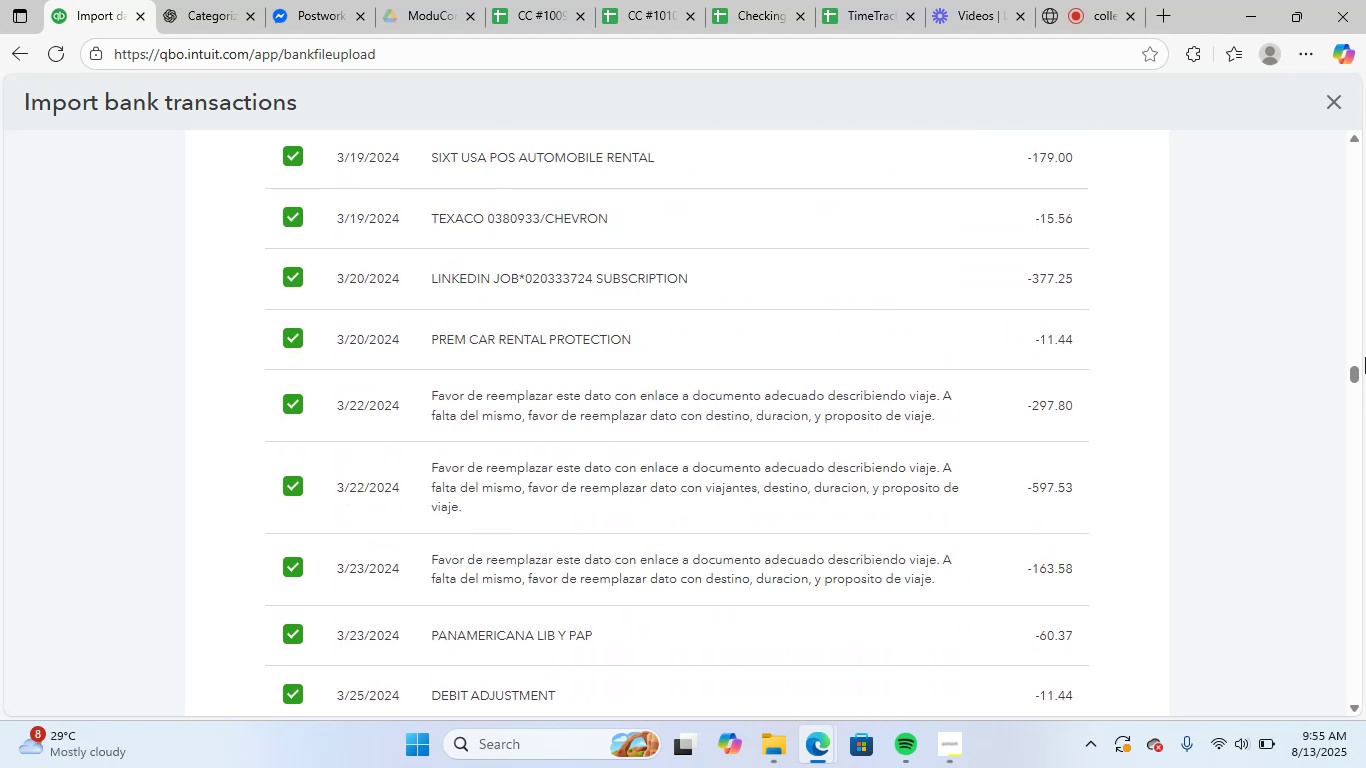 
left_click_drag(start_coordinate=[1352, 371], to_coordinate=[1280, 39])
 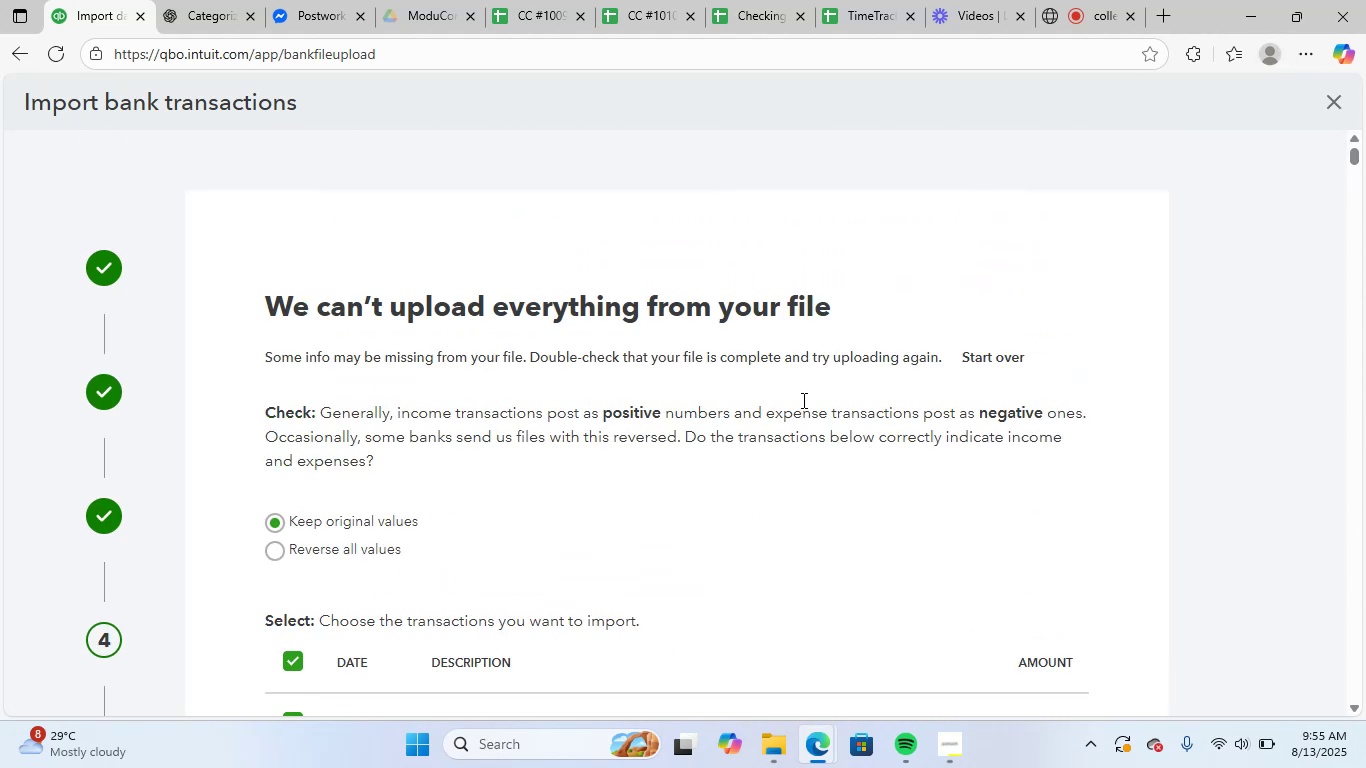 
left_click_drag(start_coordinate=[968, 309], to_coordinate=[955, 314])
 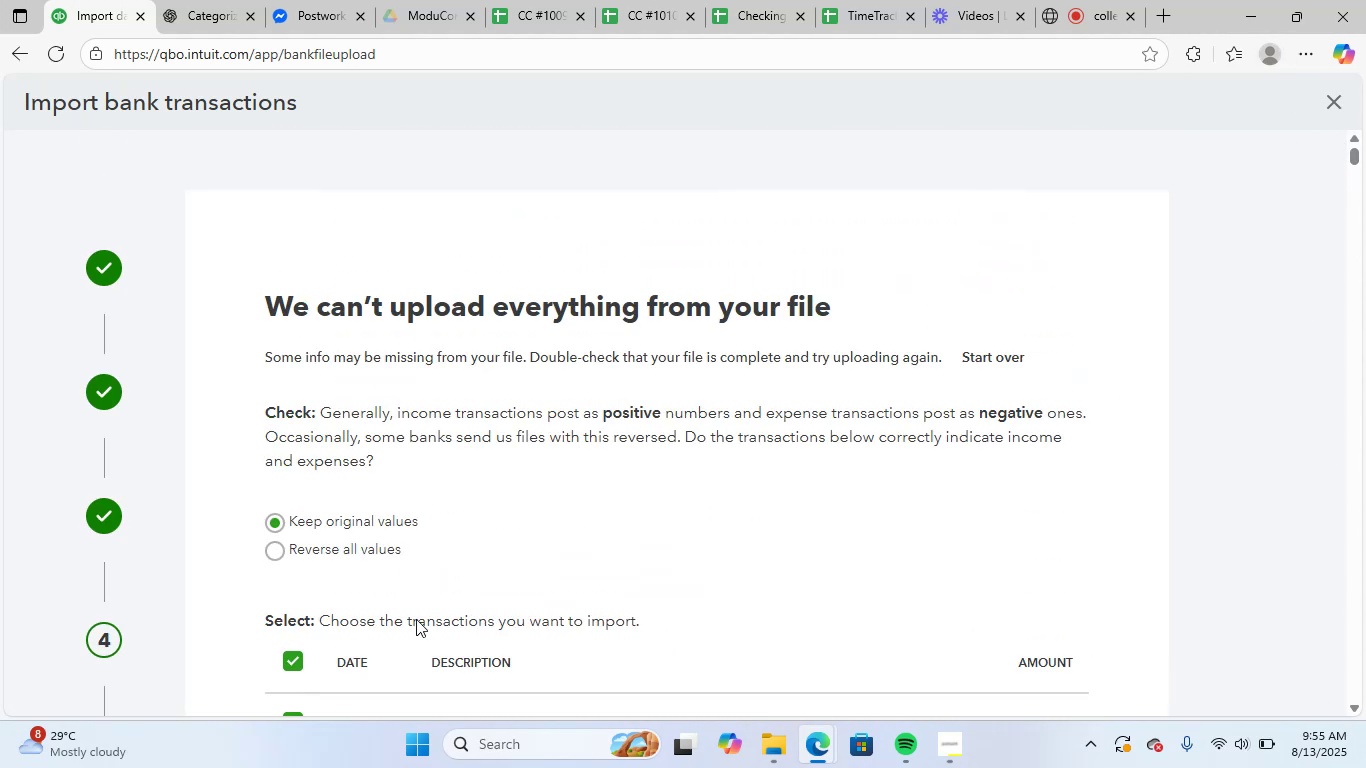 
scroll: coordinate [1292, 422], scroll_direction: down, amount: 6.0
 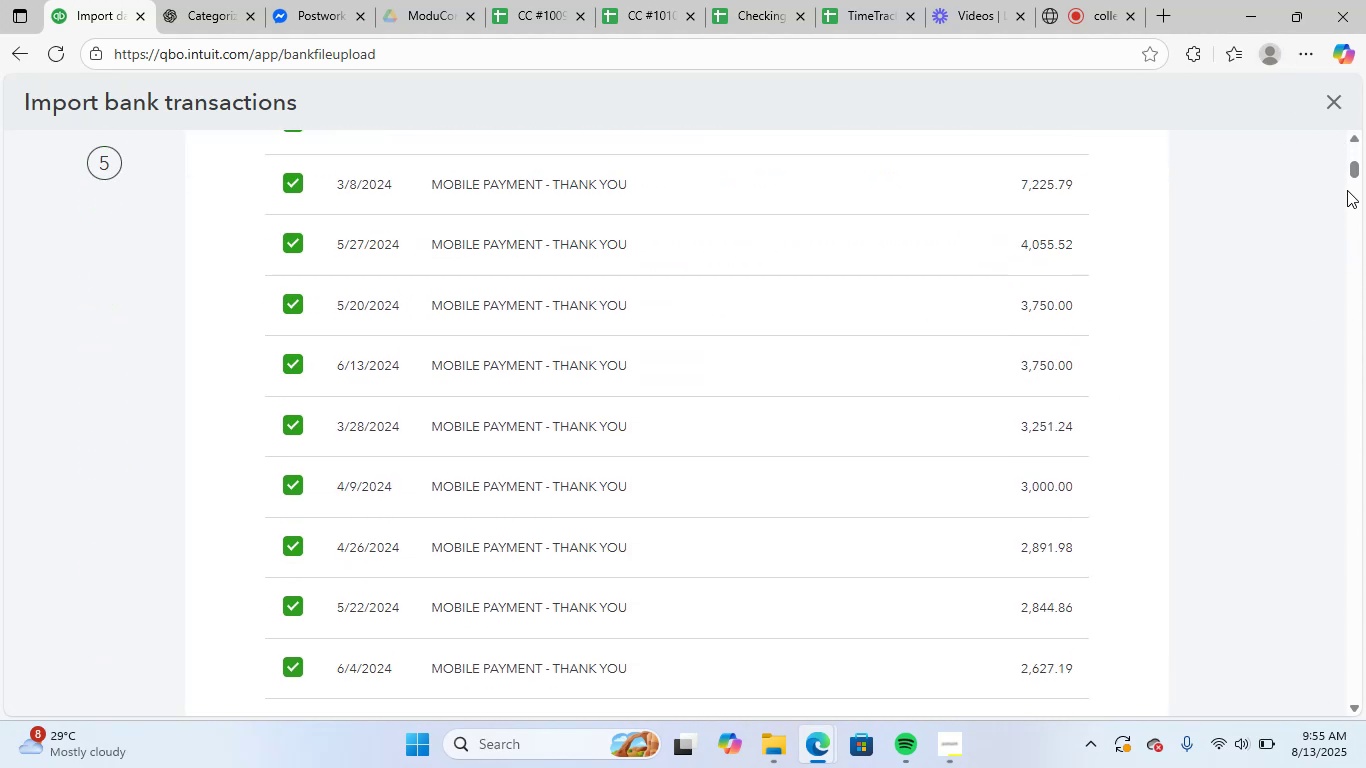 
left_click_drag(start_coordinate=[1359, 175], to_coordinate=[1355, 751])
 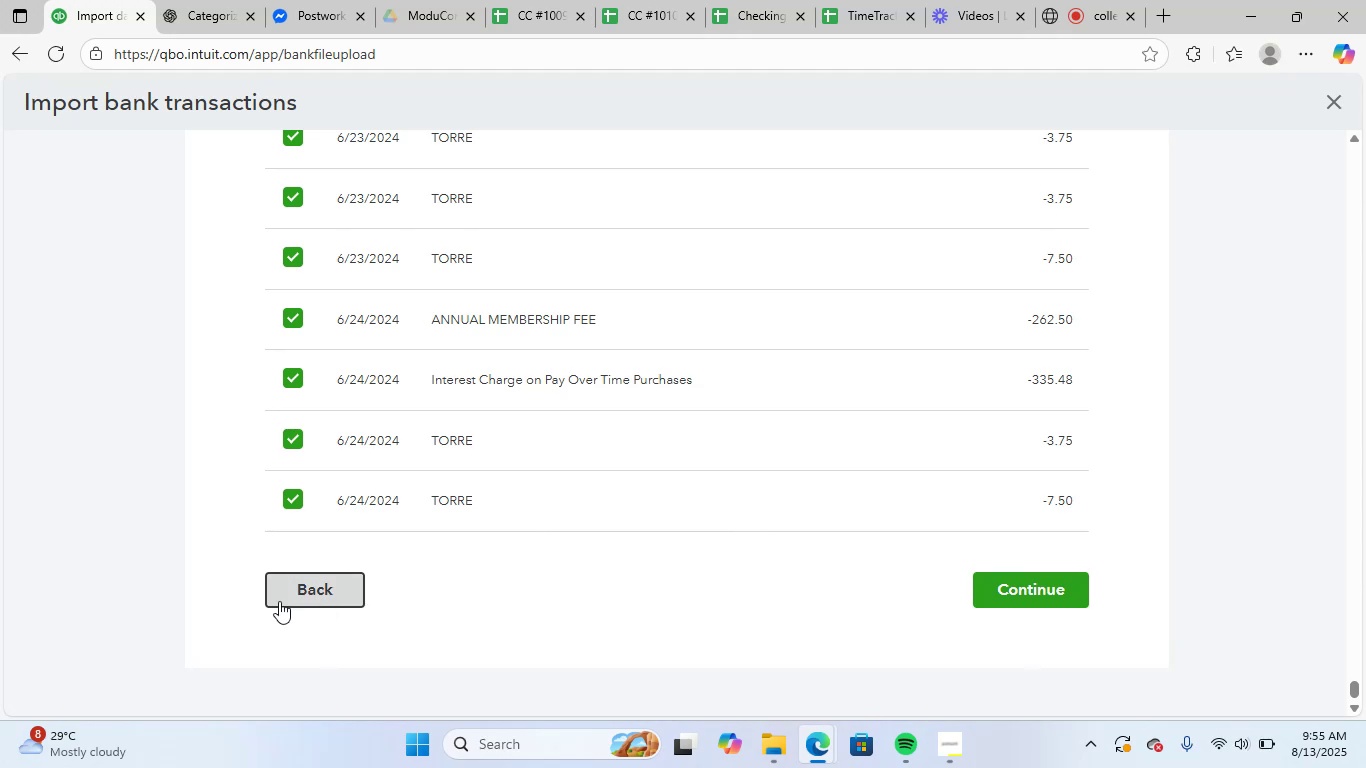 
left_click([281, 591])
 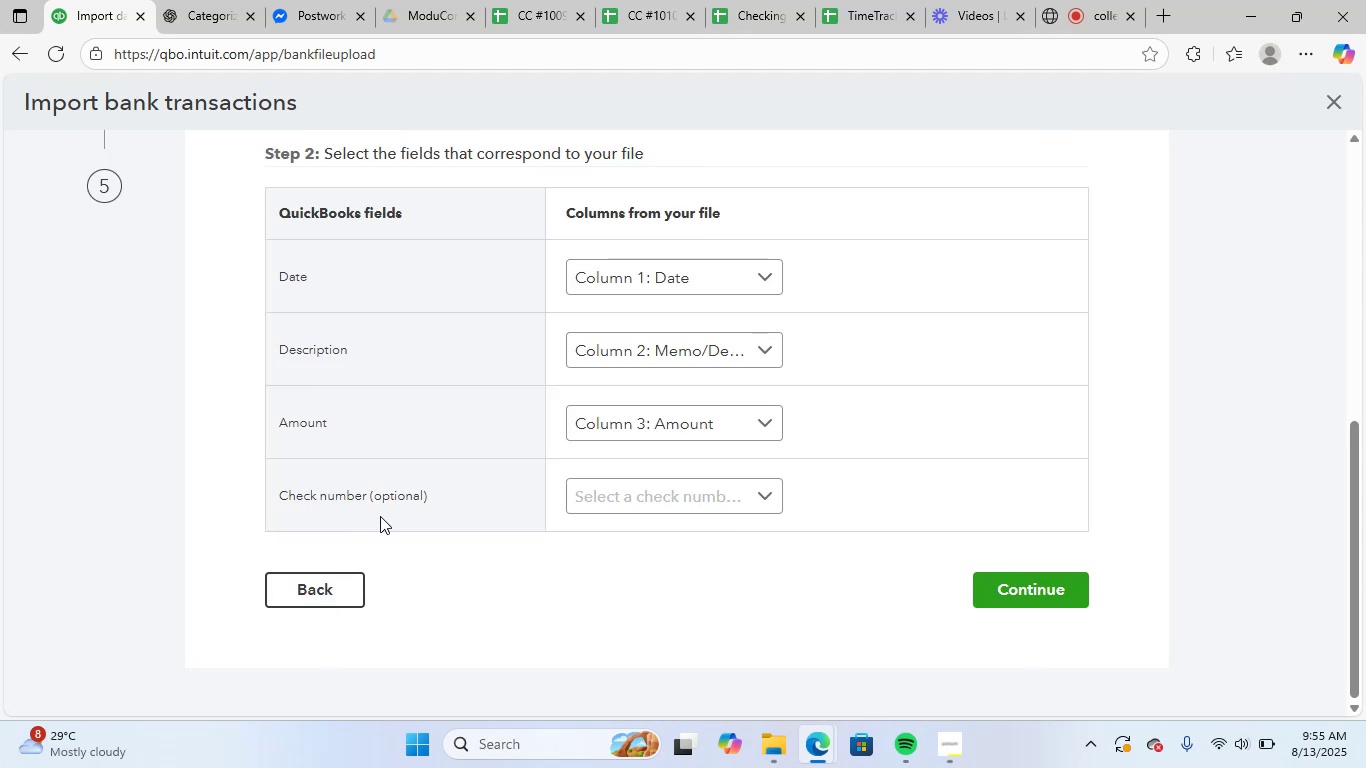 
left_click([345, 585])
 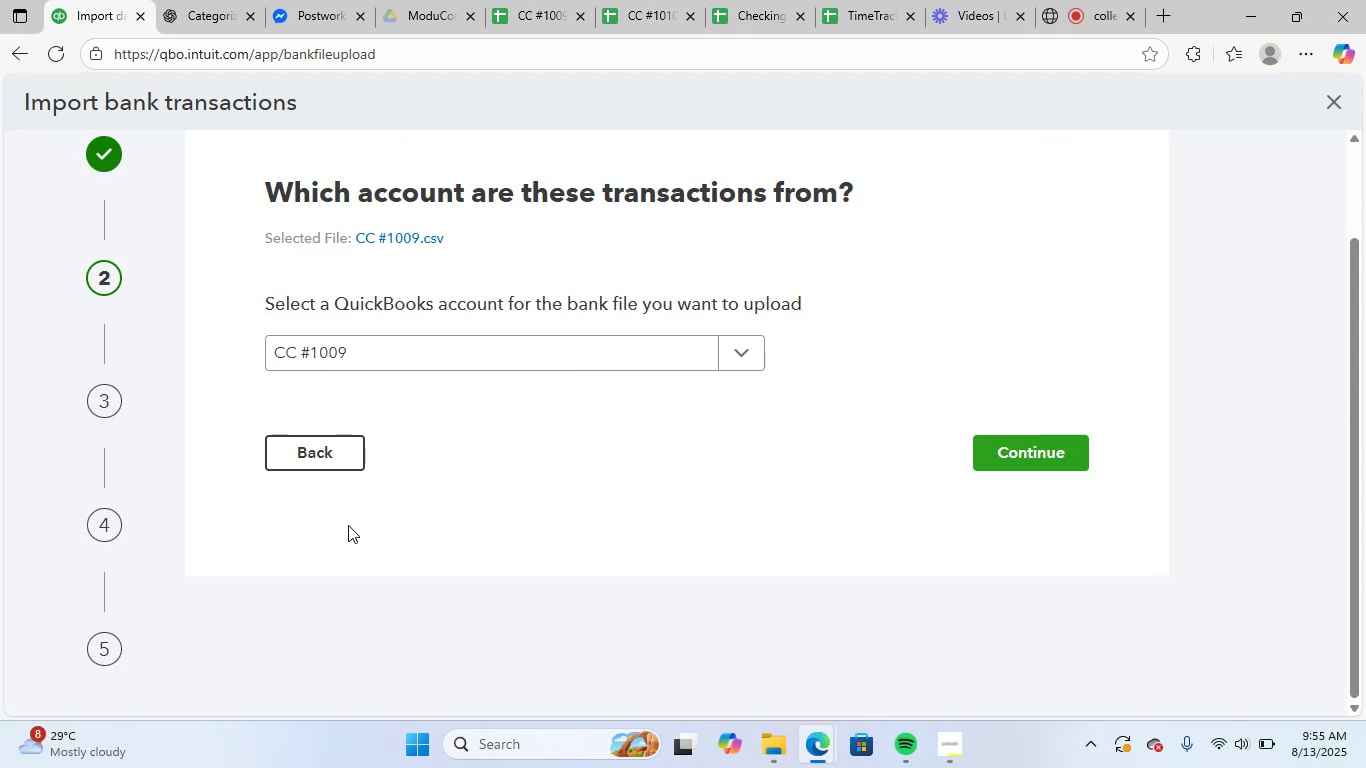 
left_click([318, 440])
 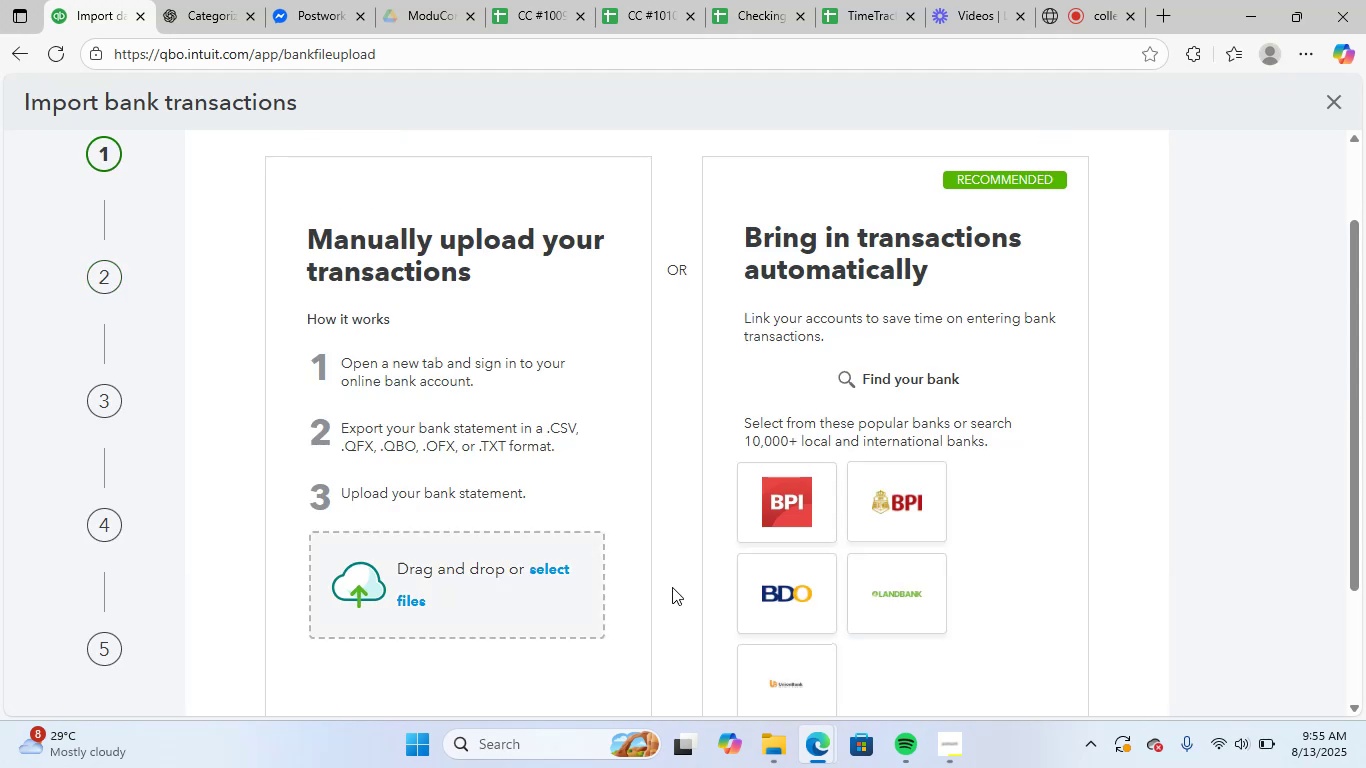 
scroll: coordinate [626, 481], scroll_direction: up, amount: 6.0
 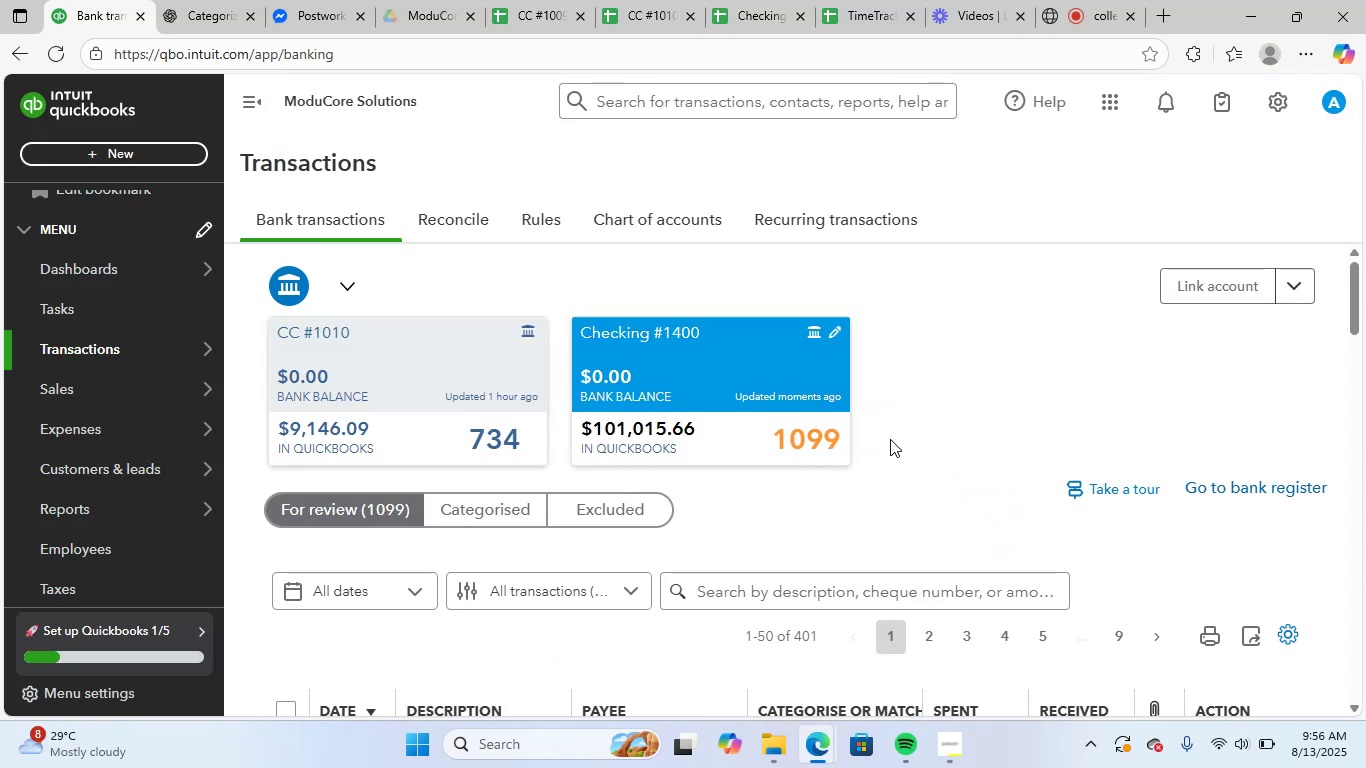 
left_click([949, 411])
 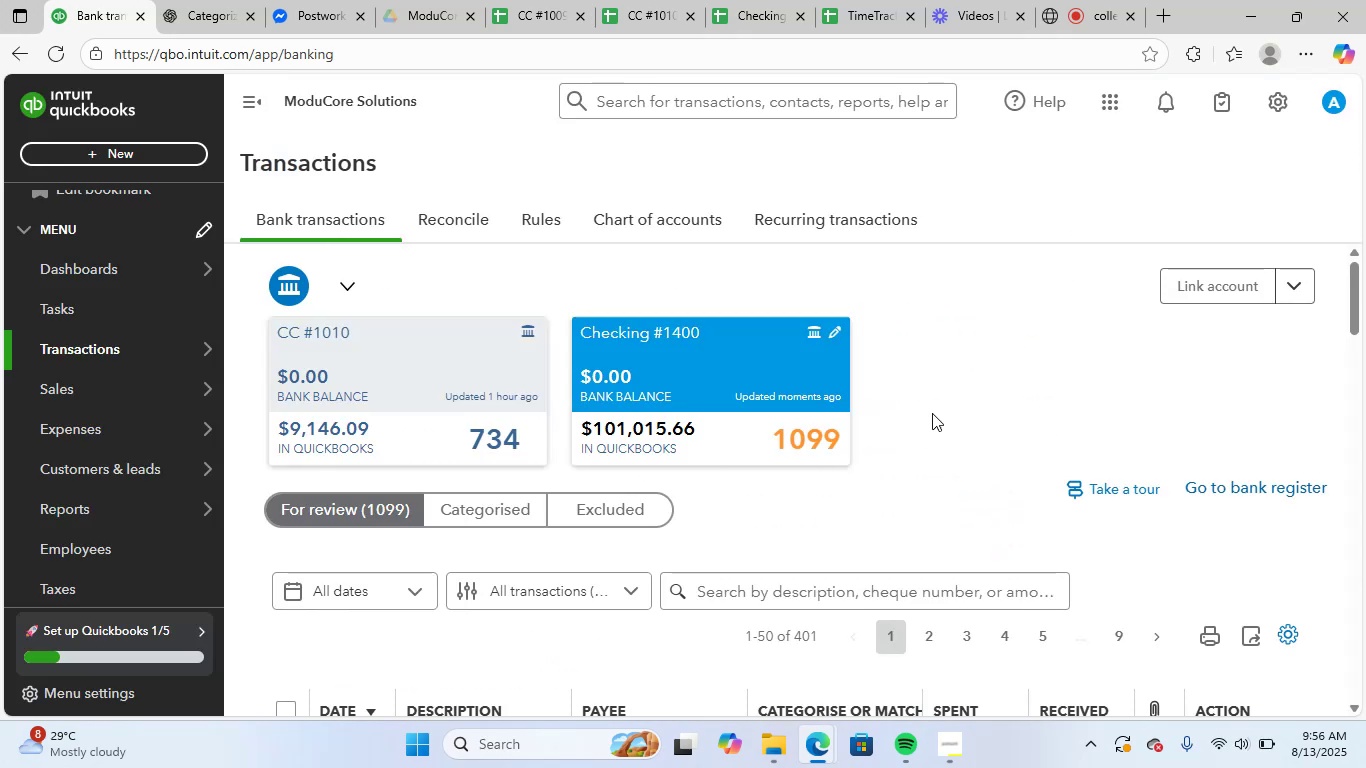 
scroll: coordinate [885, 428], scroll_direction: down, amount: 4.0
 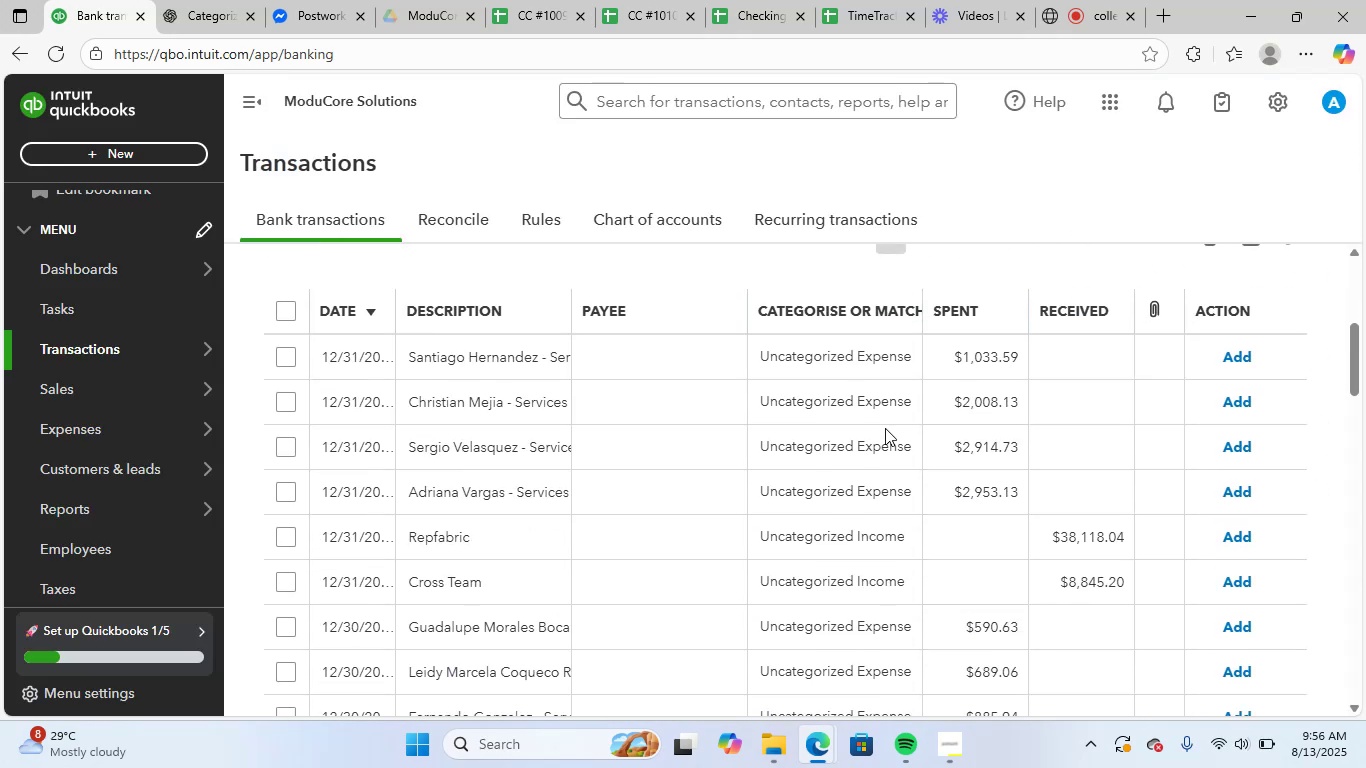 
scroll: coordinate [883, 430], scroll_direction: up, amount: 5.0
 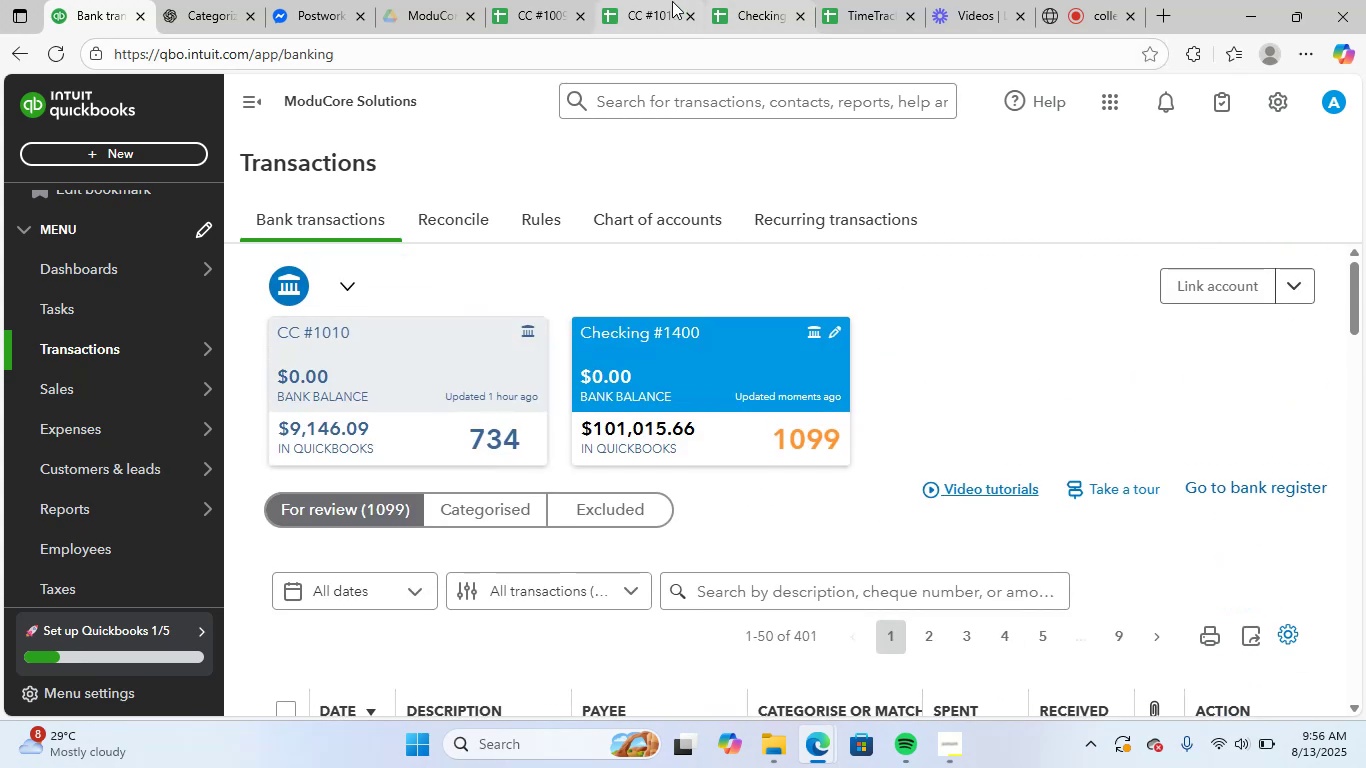 
left_click([652, 5])
 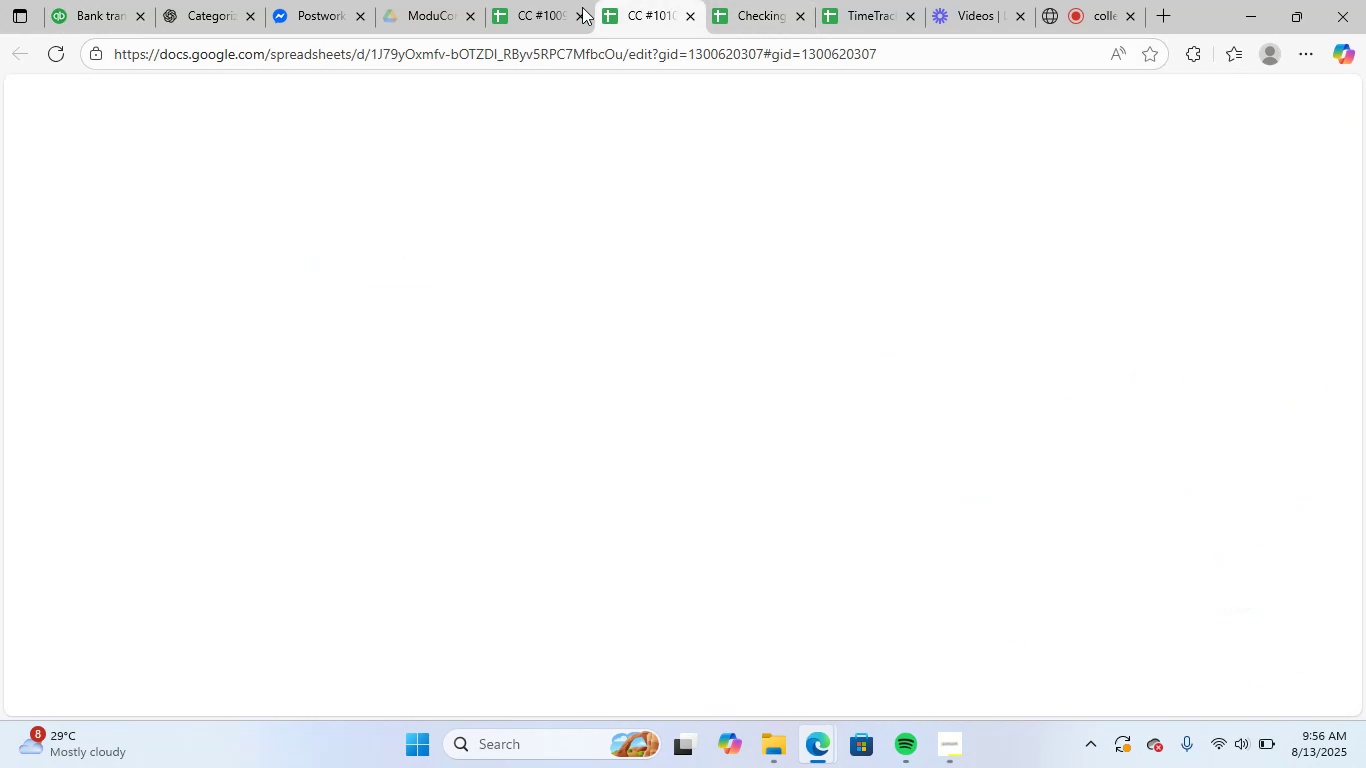 
mouse_move([571, 16])
 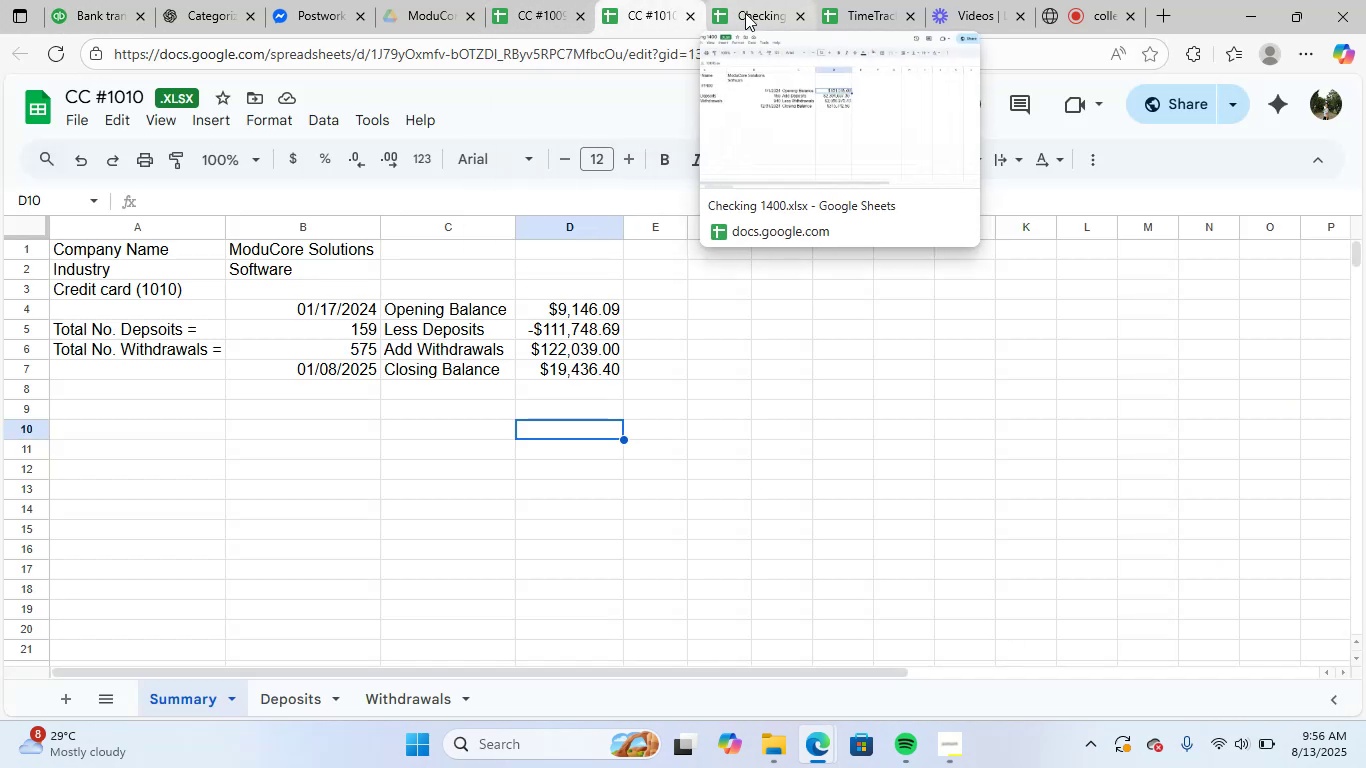 
left_click([745, 13])
 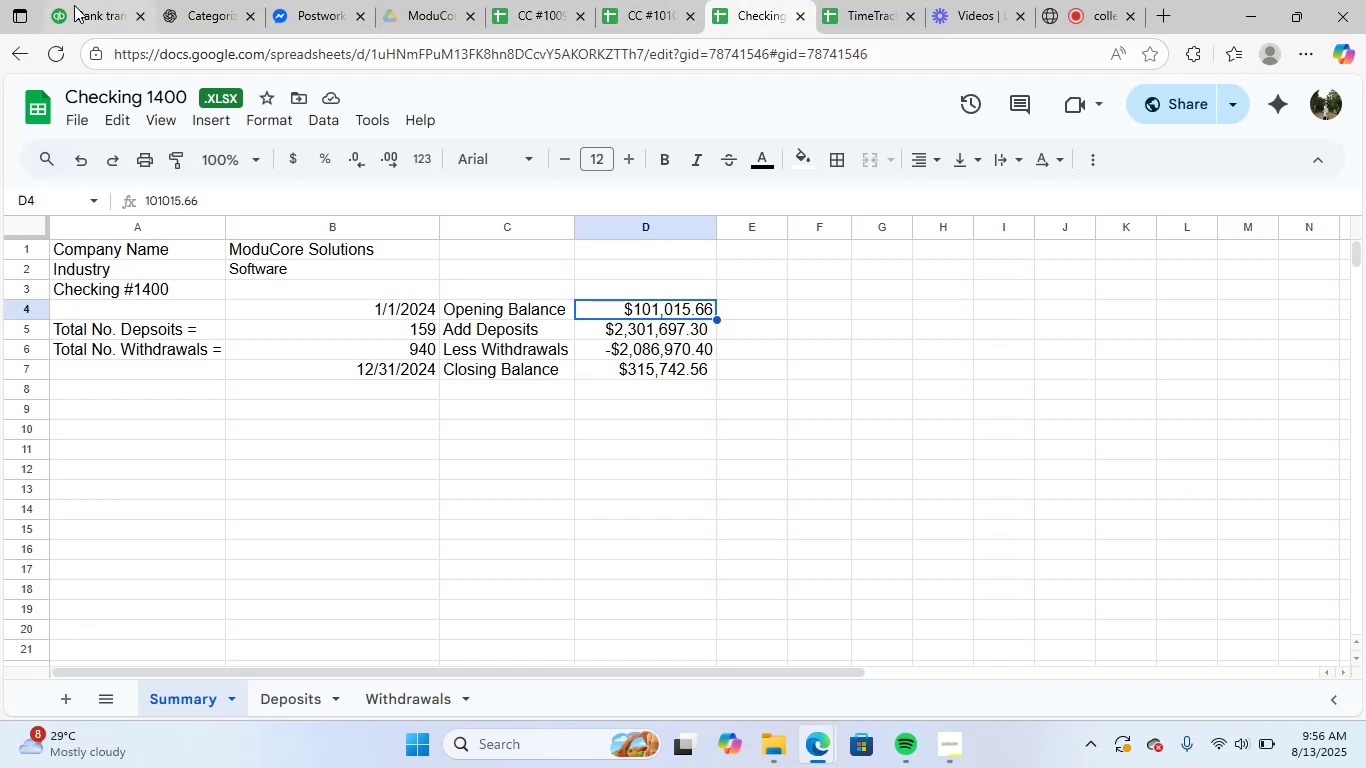 